 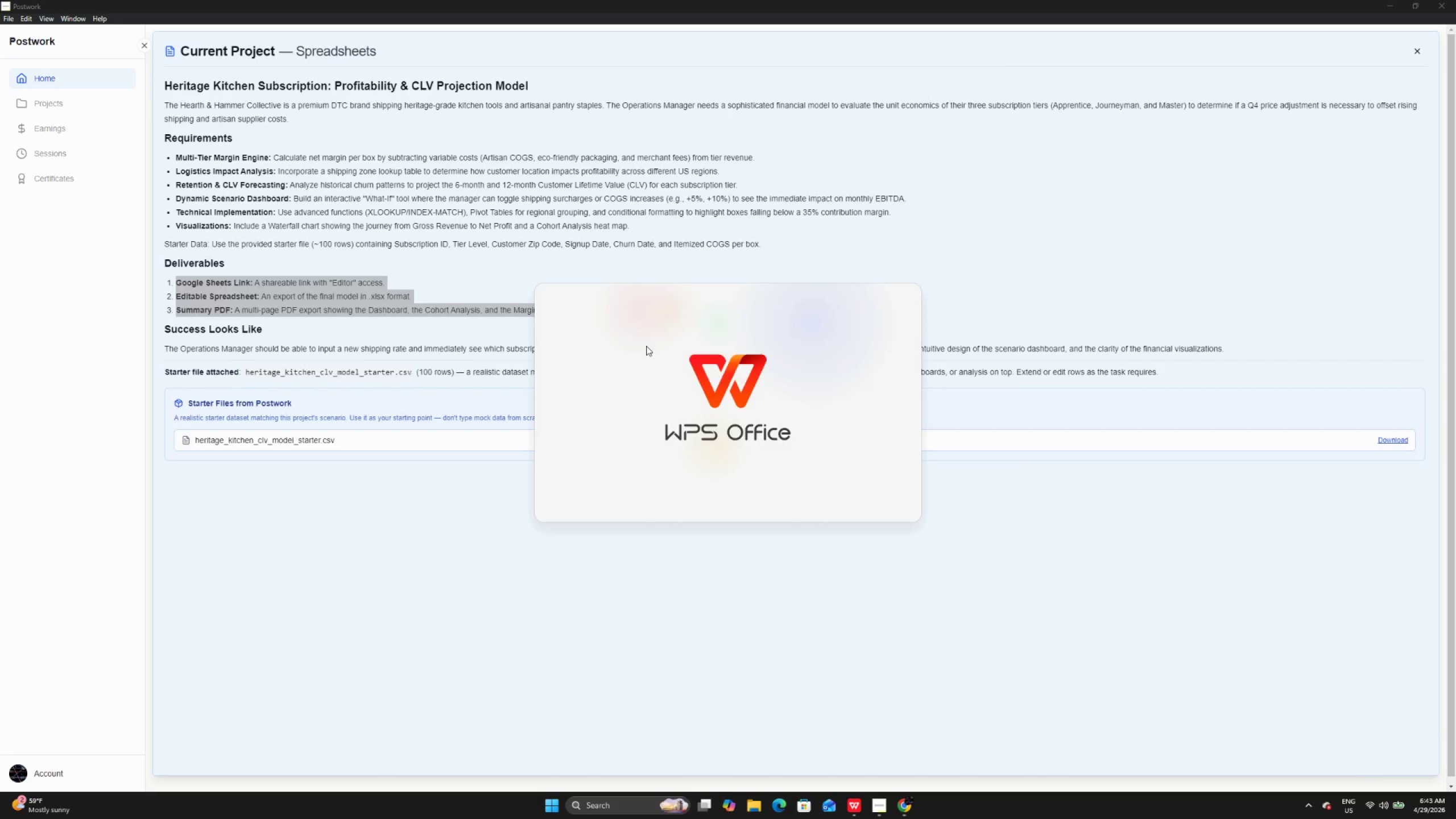 
left_click([17, 109])
 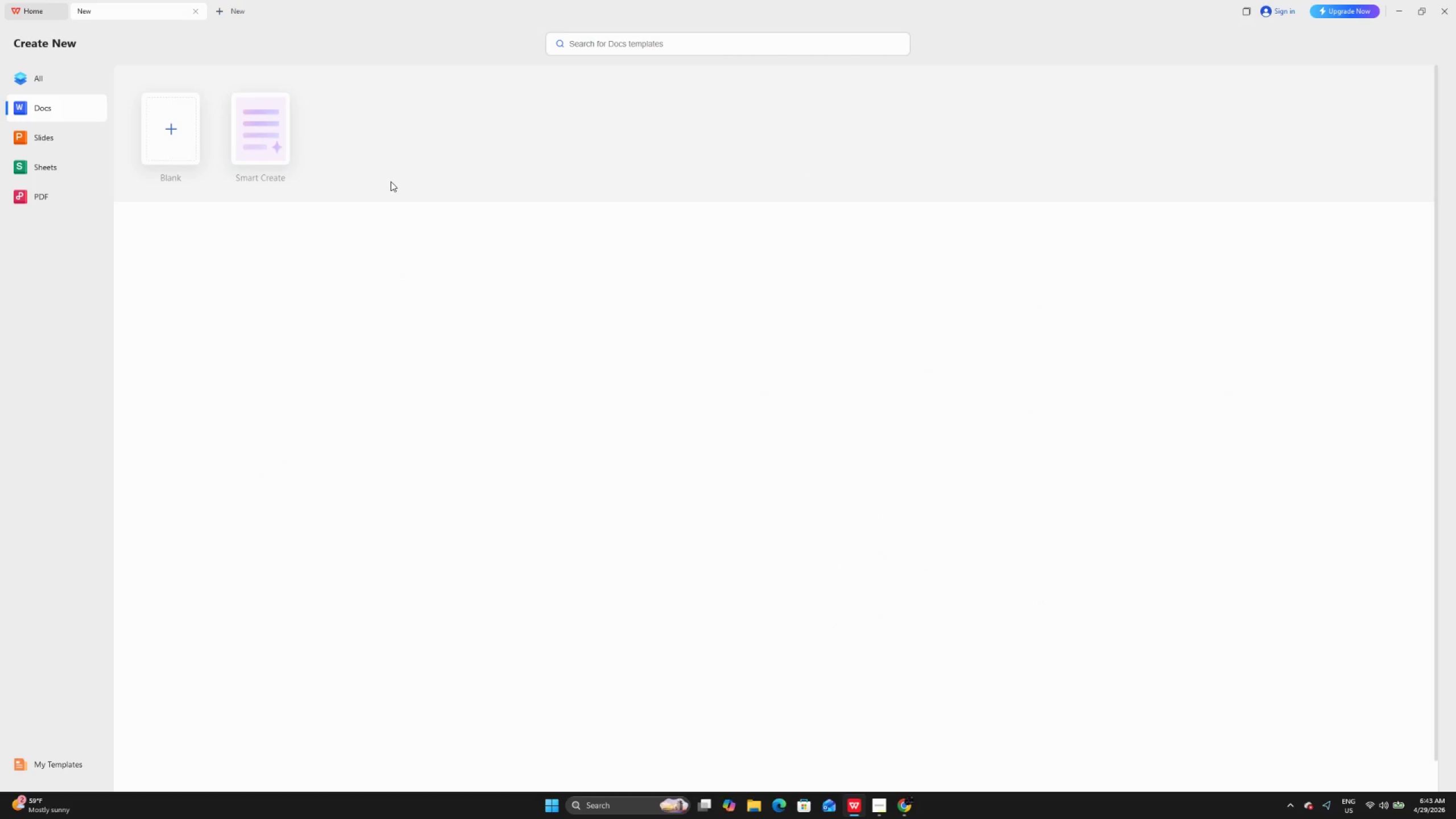 
left_click([184, 147])
 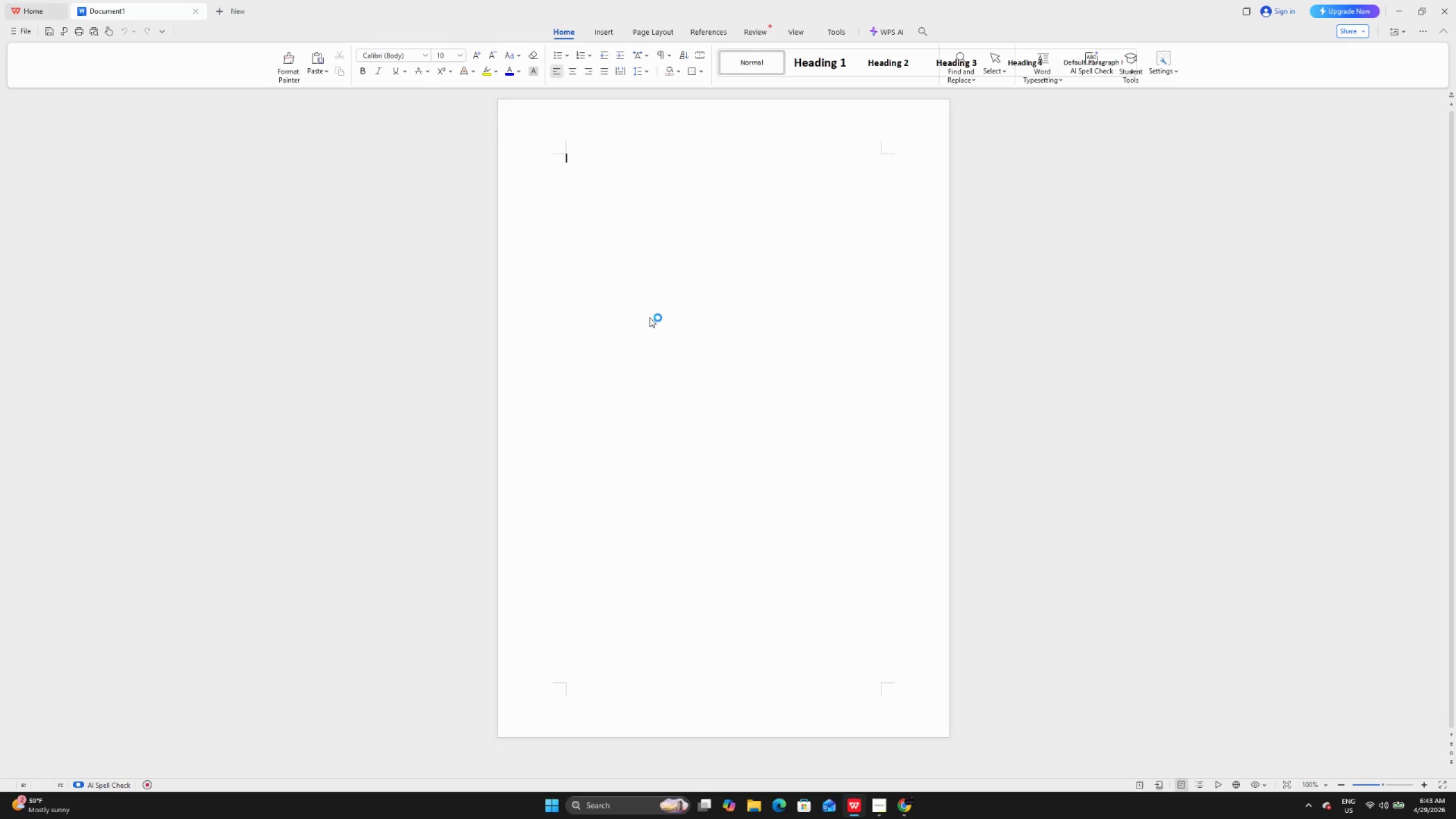 
wait(5.83)
 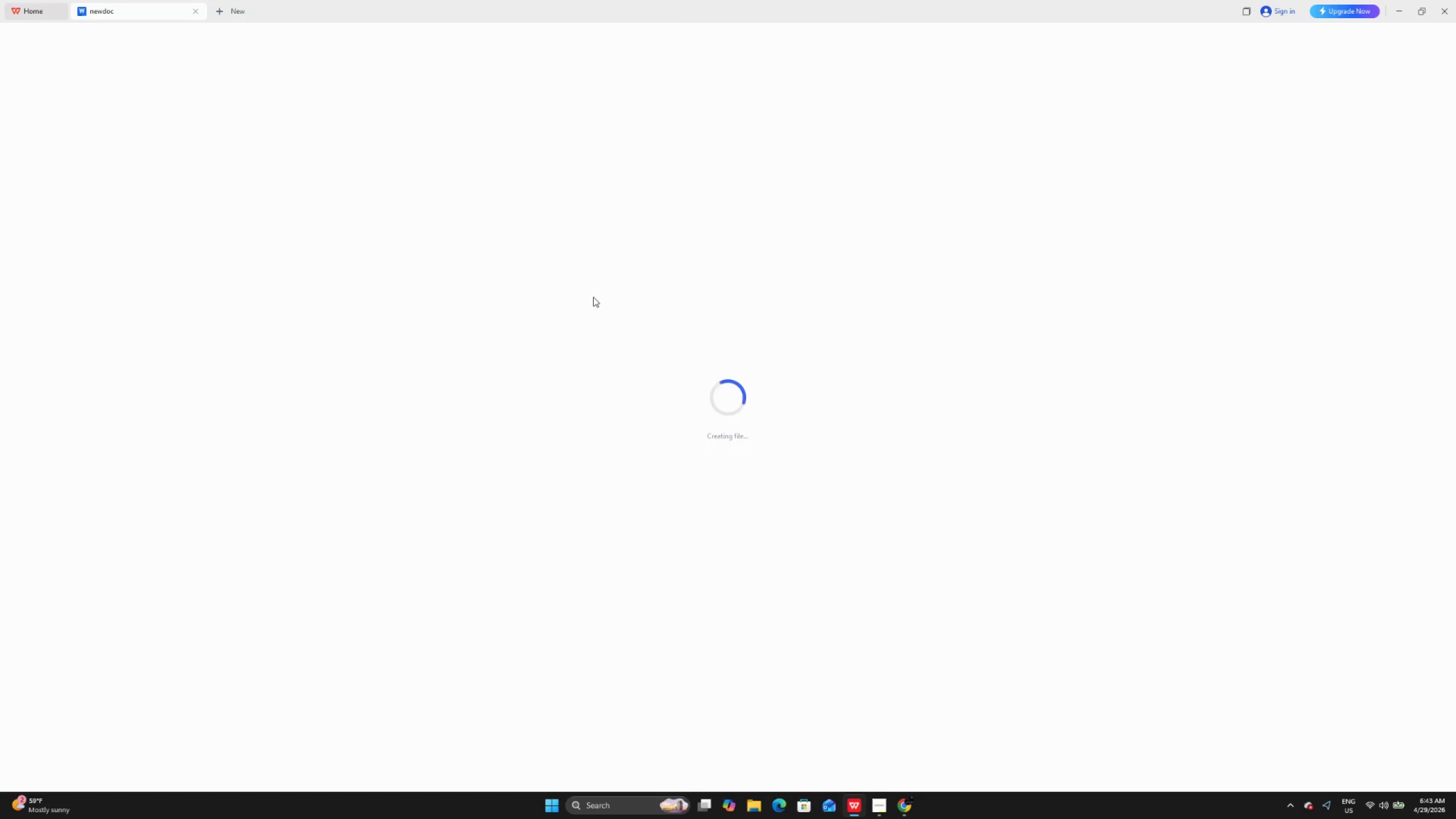 
key(Control+ControlLeft)
 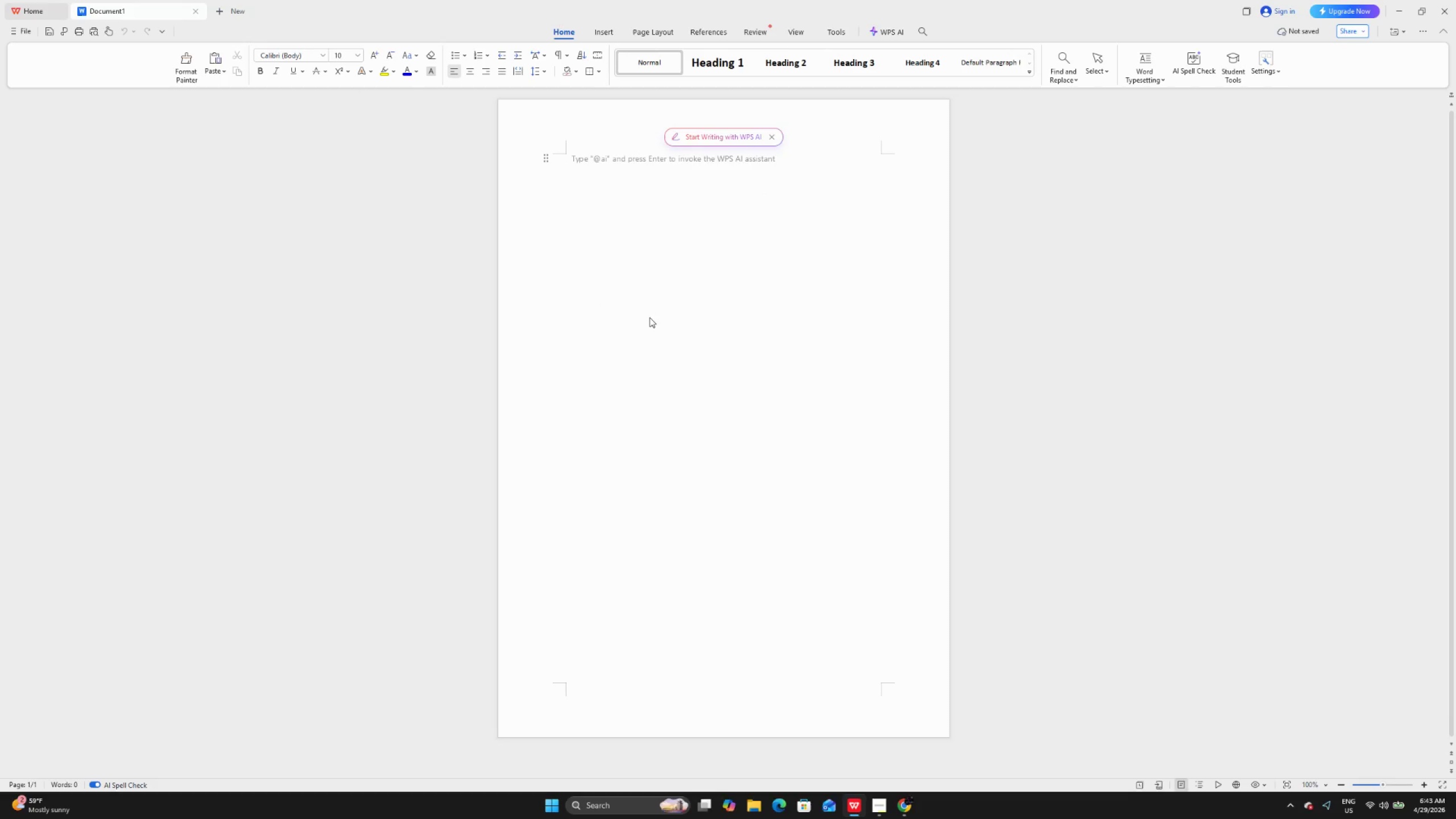 
key(Control+V)
 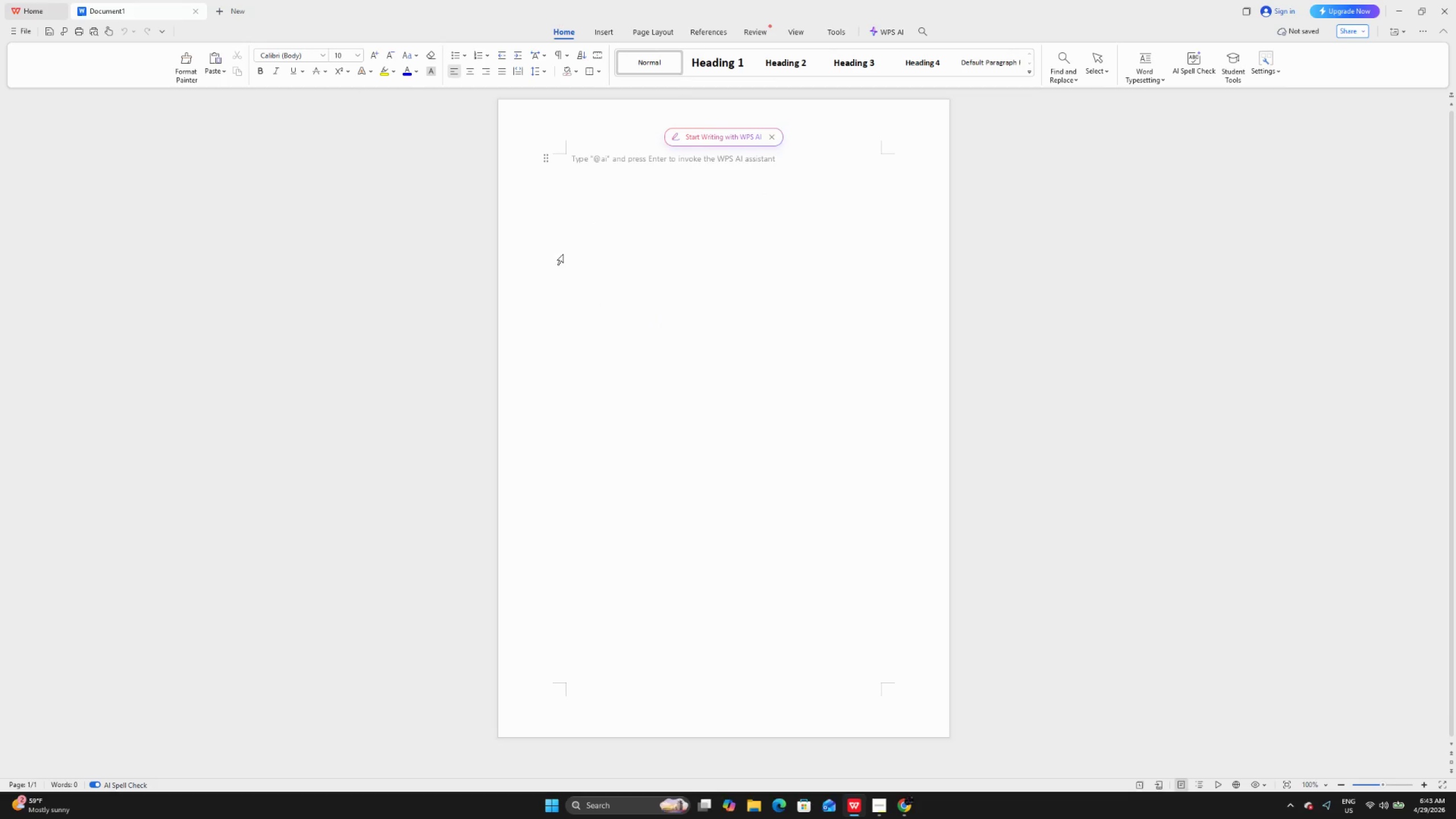 
left_click([604, 170])
 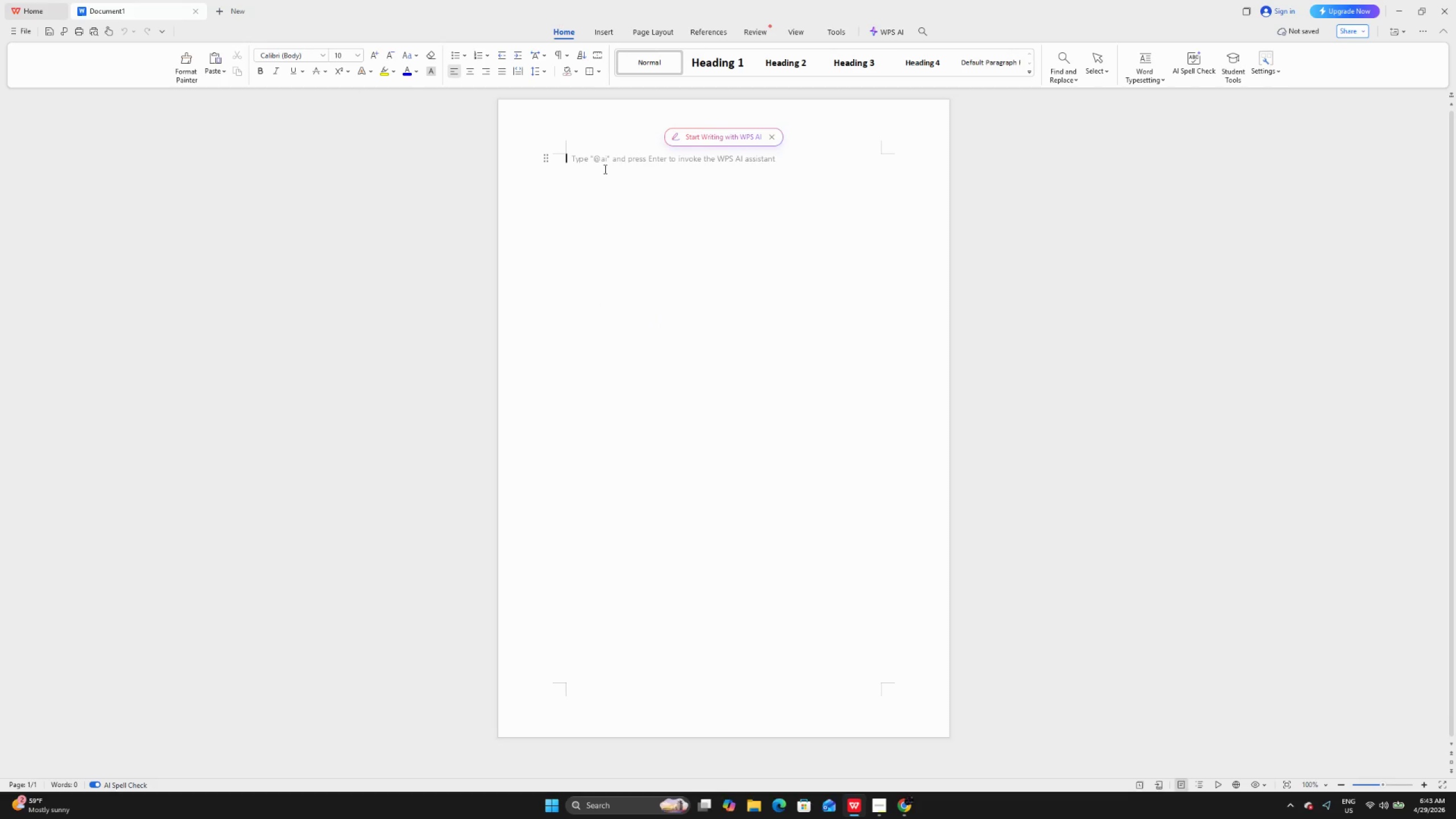 
left_click([604, 169])
 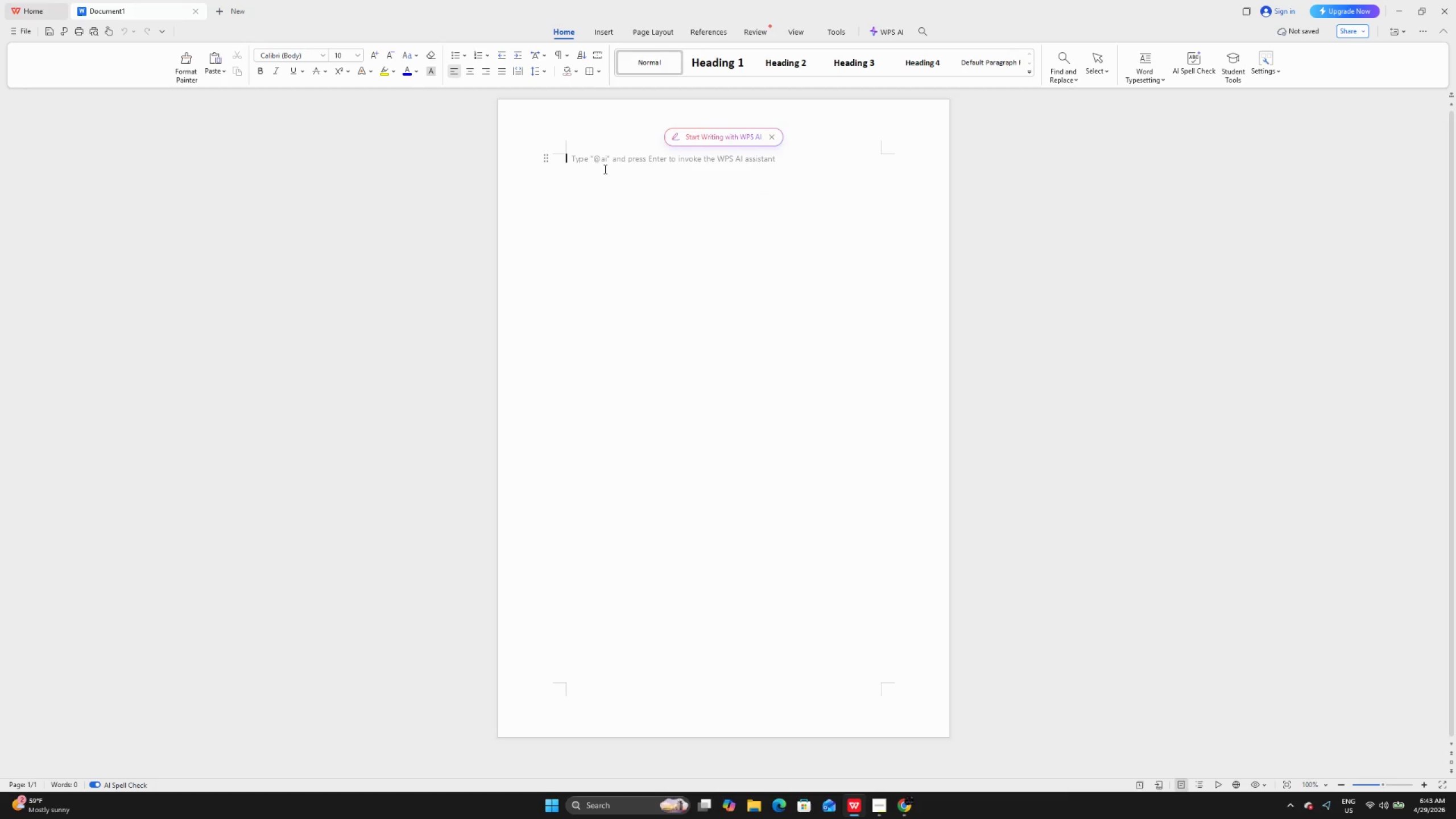 
key(Control+ControlLeft)
 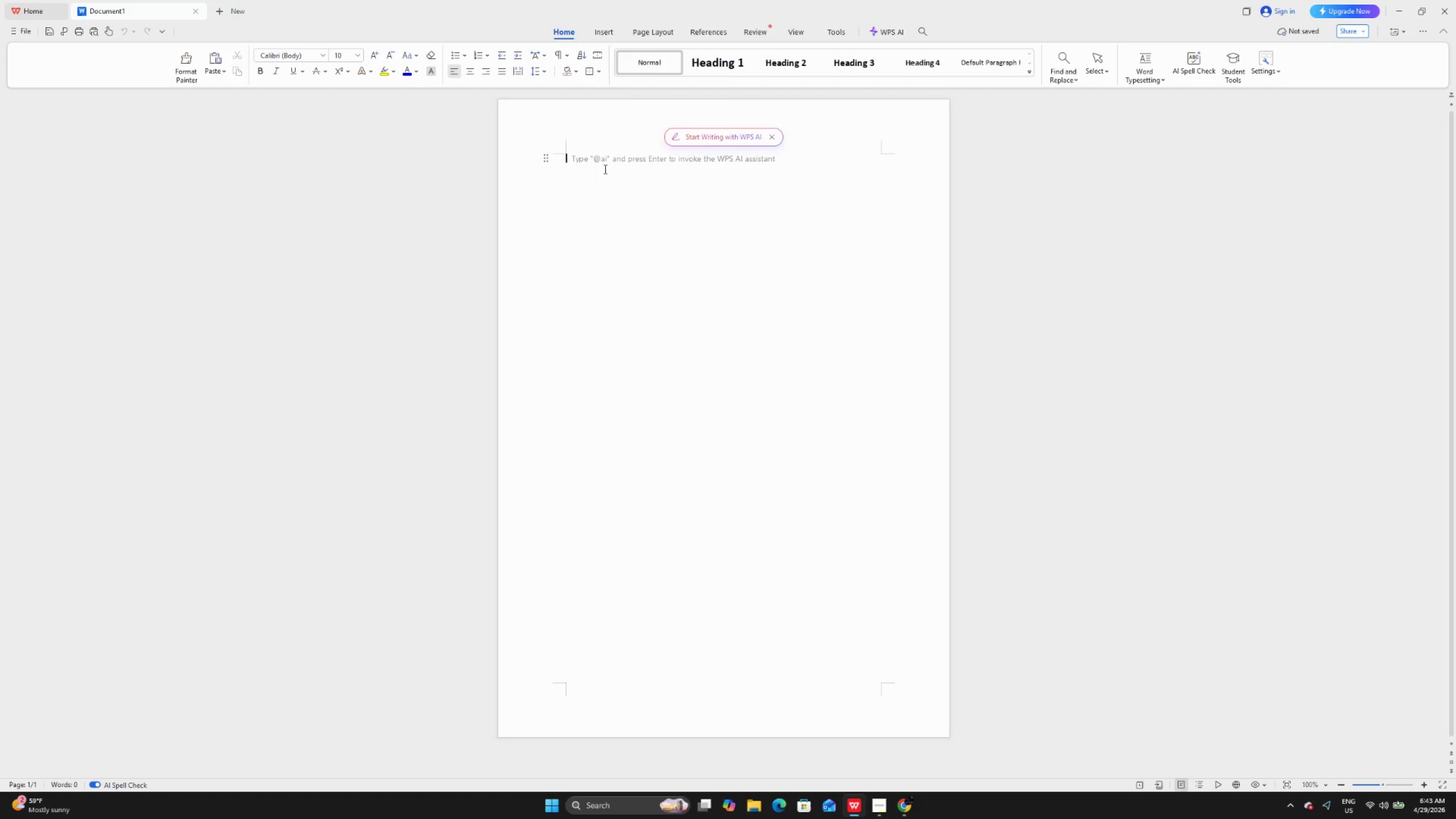 
key(Control+V)
 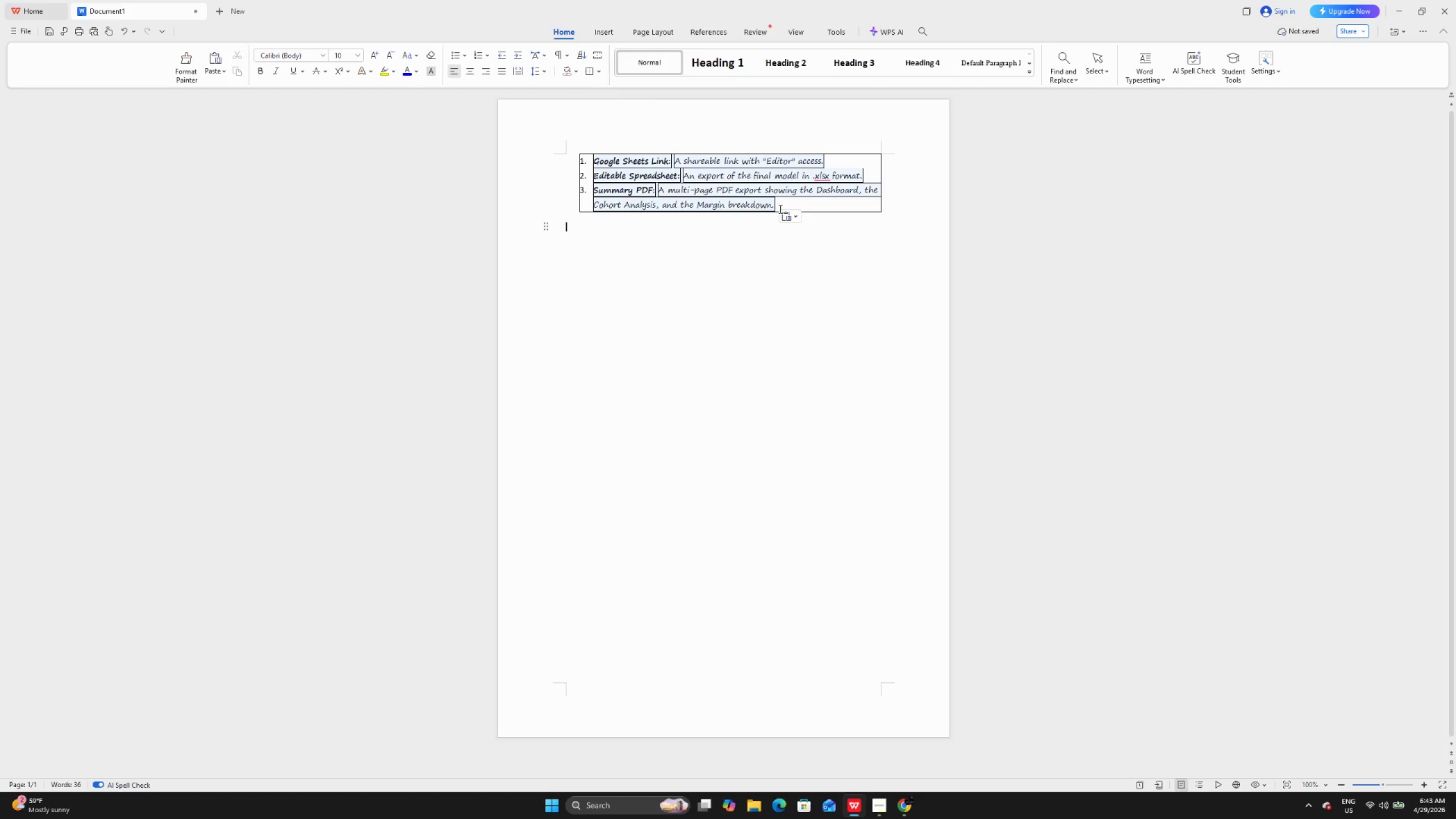 
left_click([797, 212])
 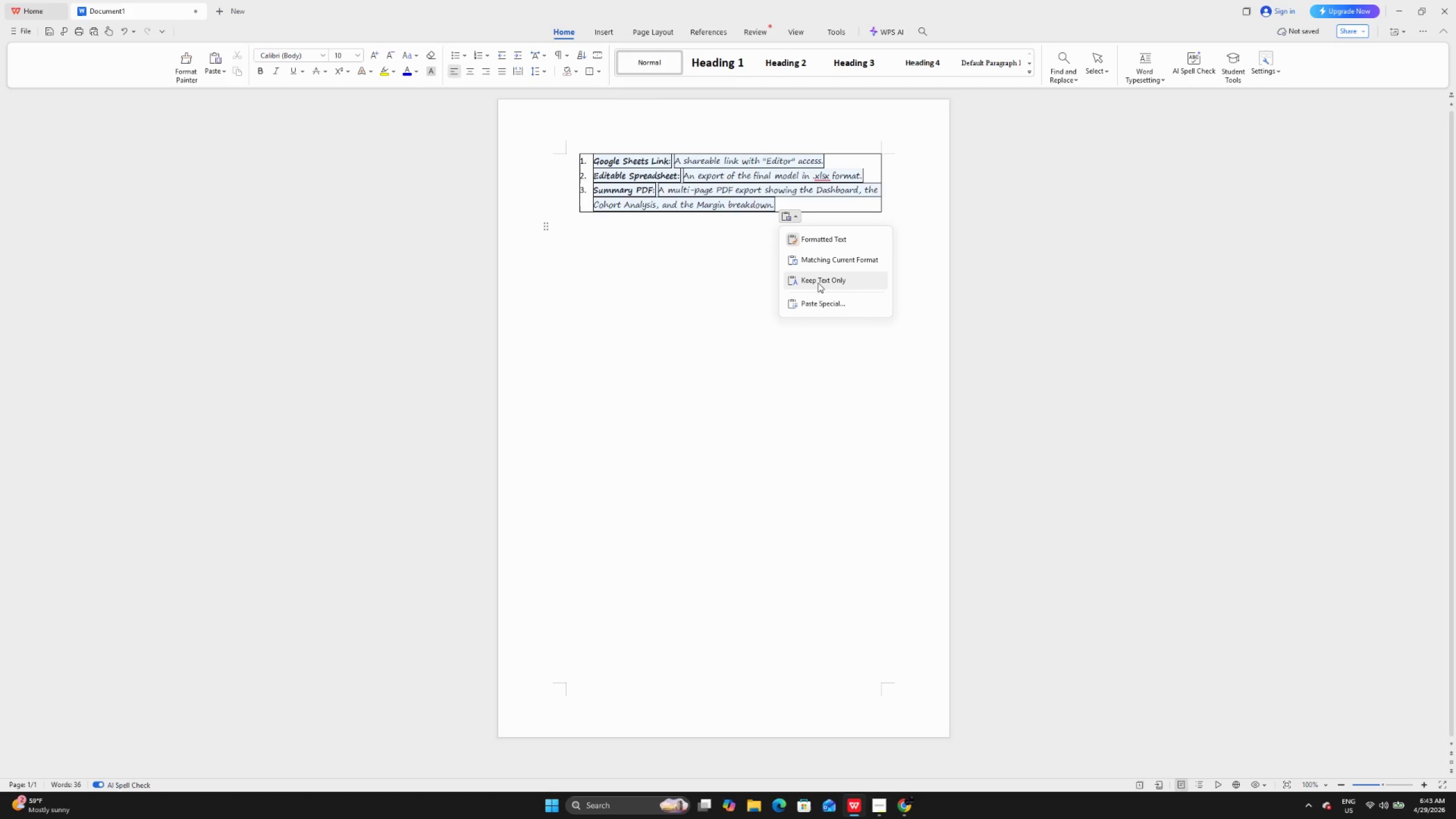 
left_click([818, 276])
 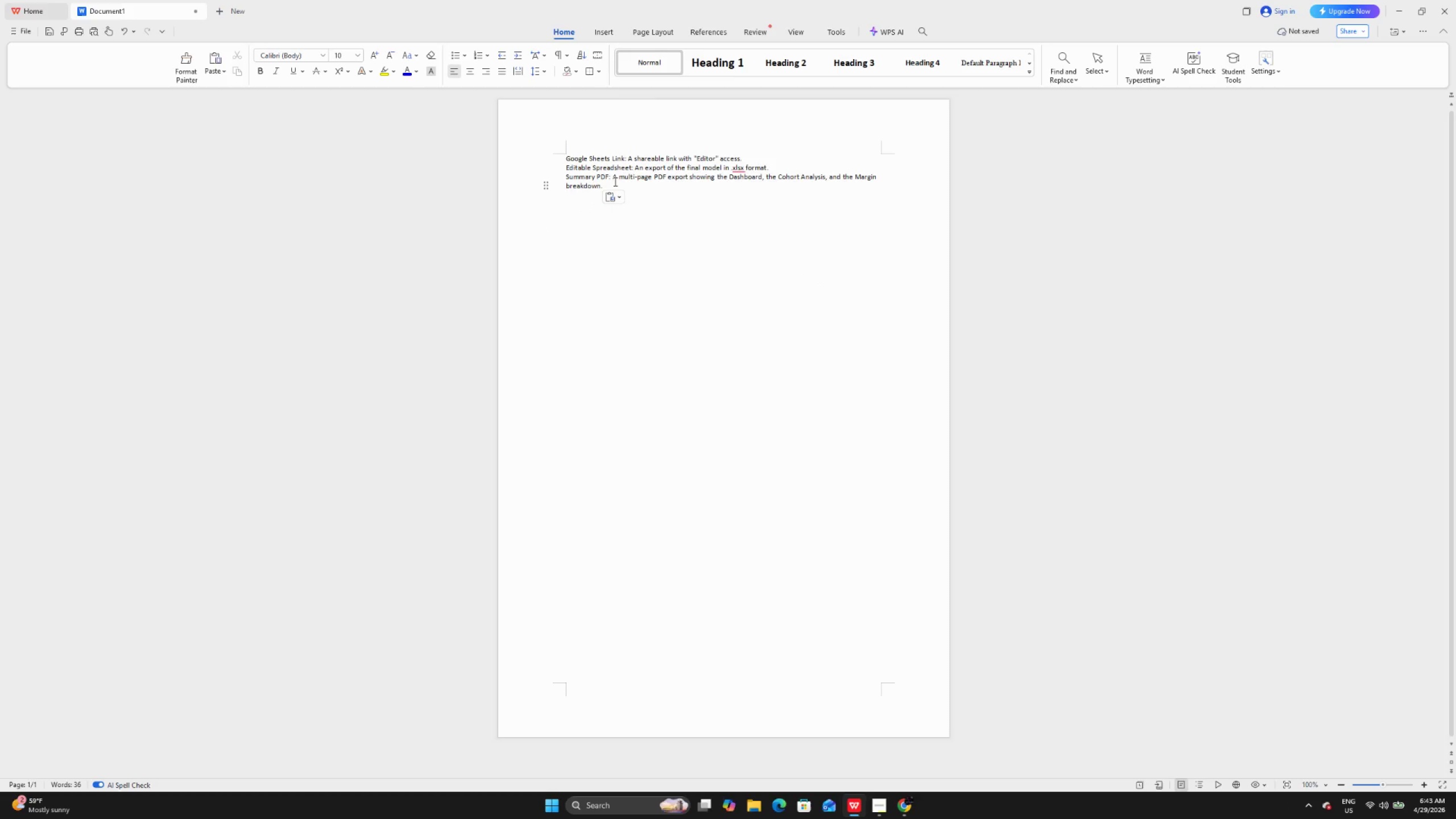 
left_click_drag(start_coordinate=[614, 179], to_coordinate=[634, 203])
 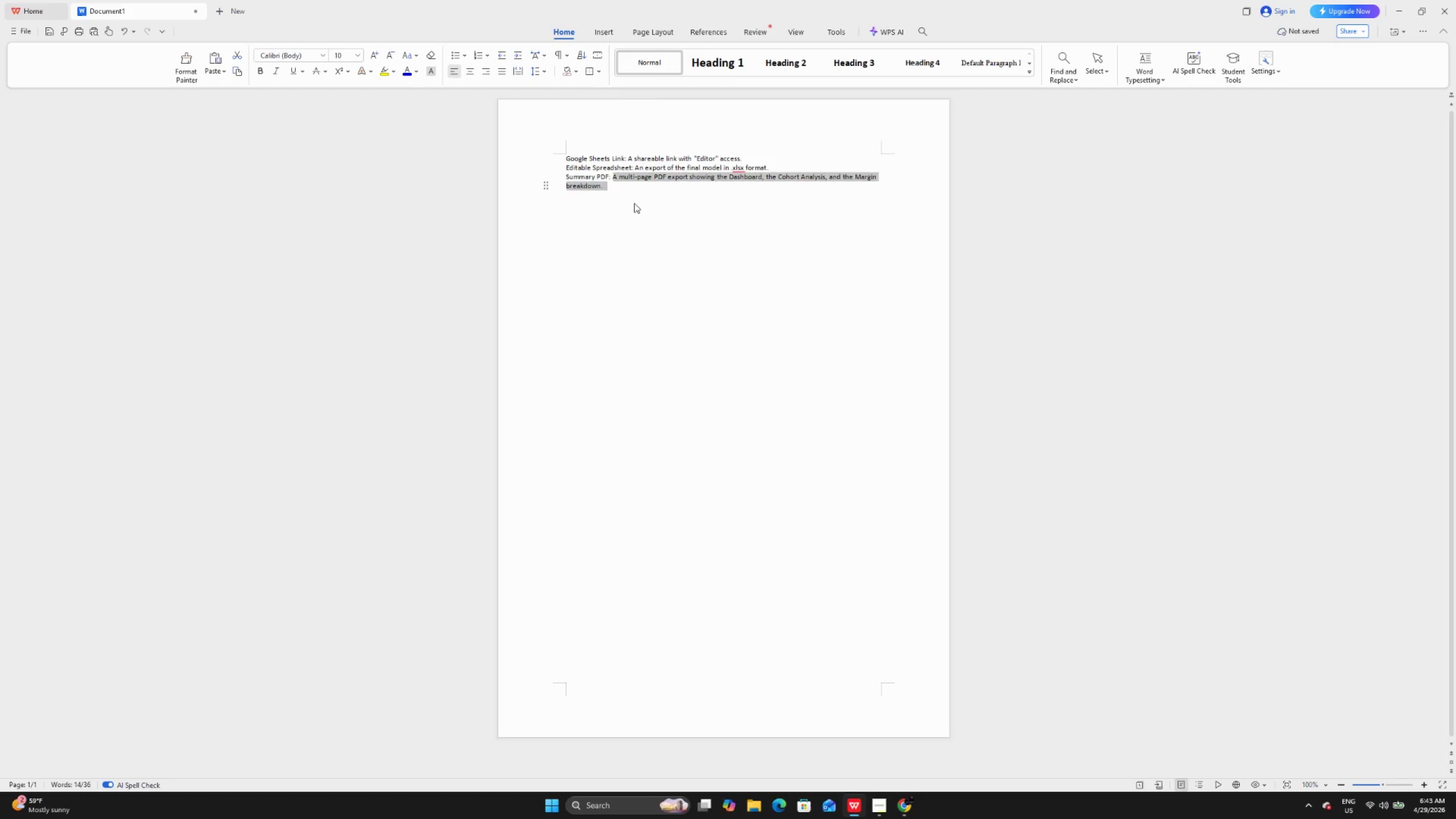 
key(Backspace)
 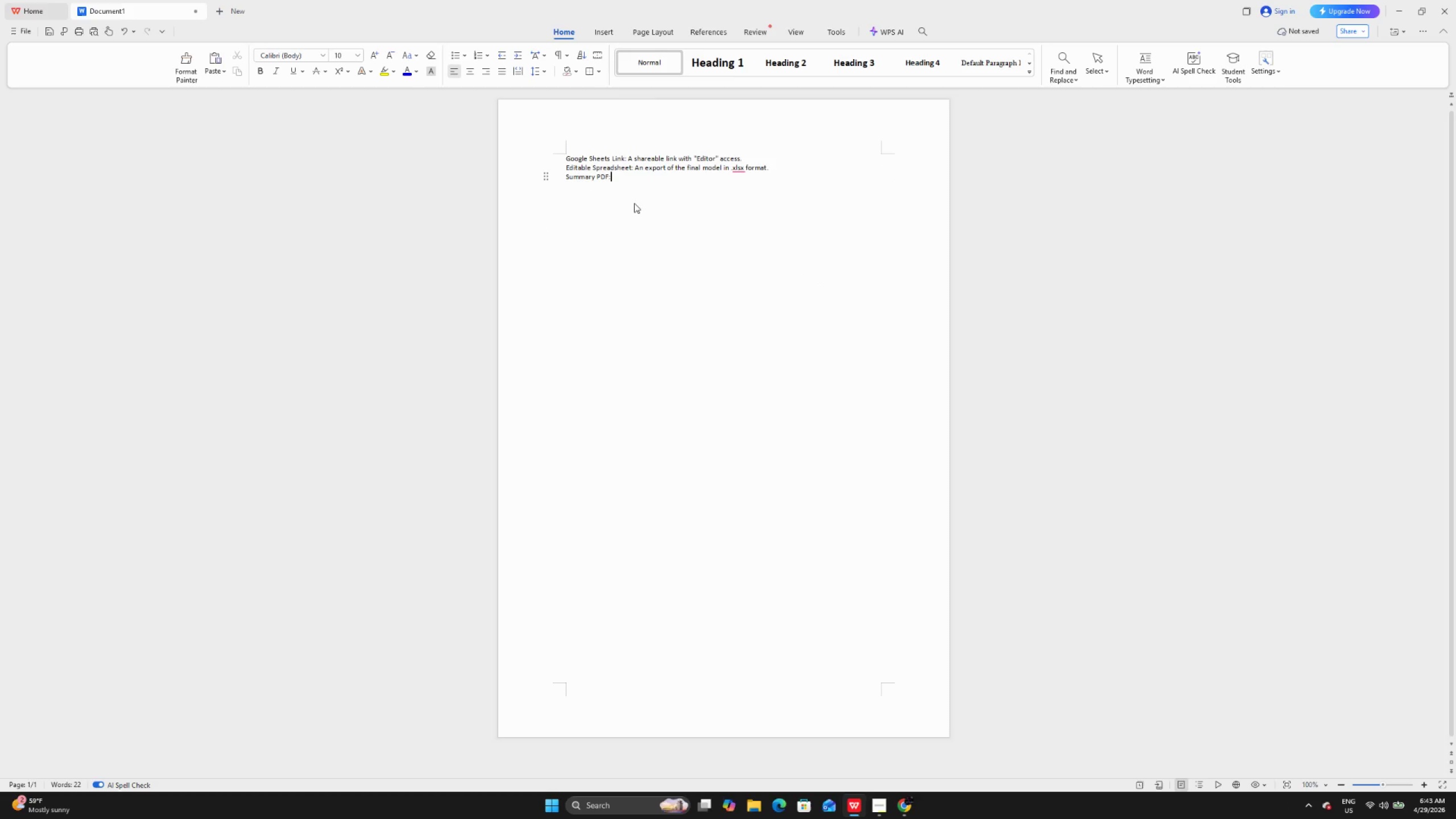 
key(Backspace)
 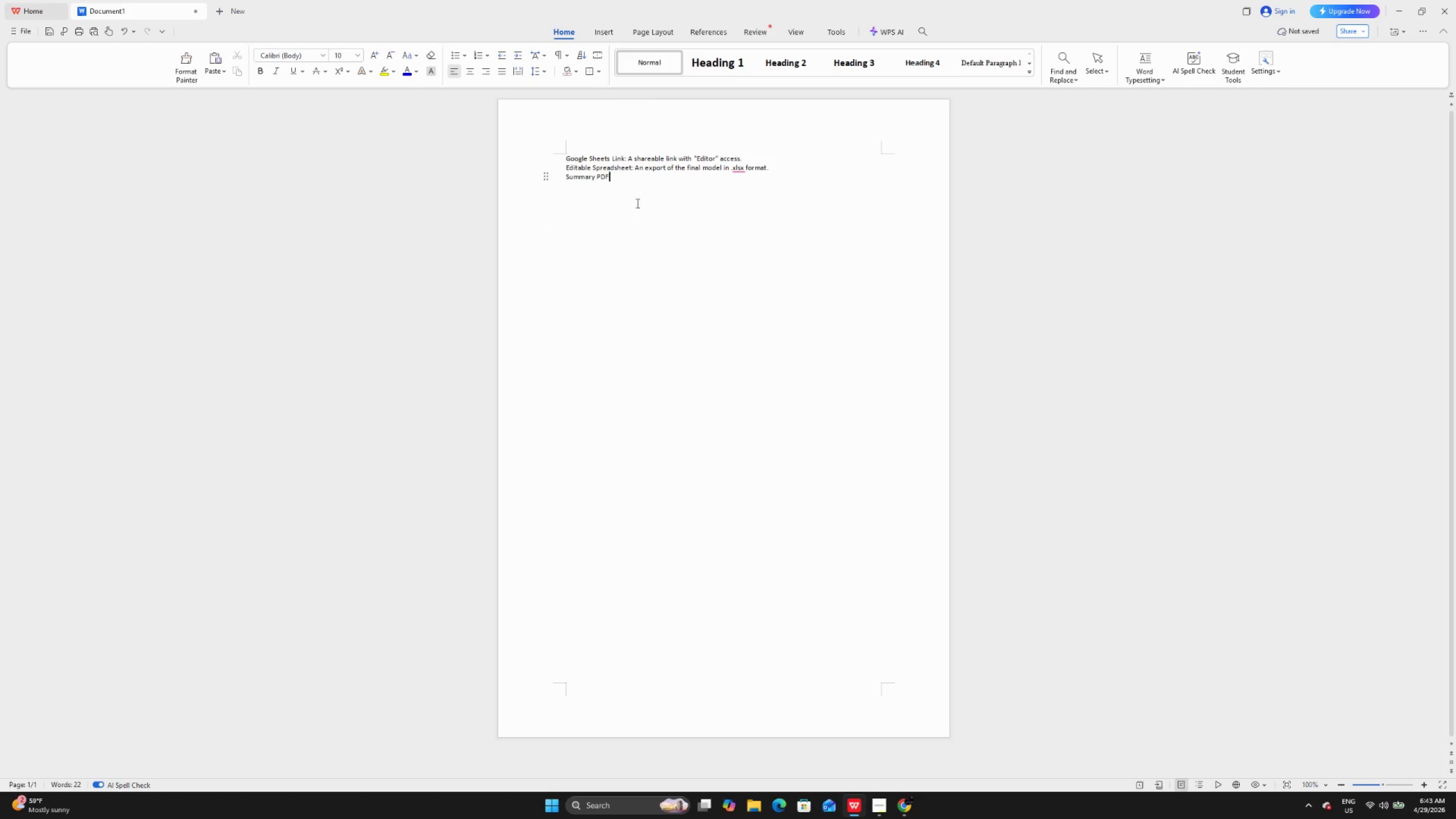 
key(Backspace)
 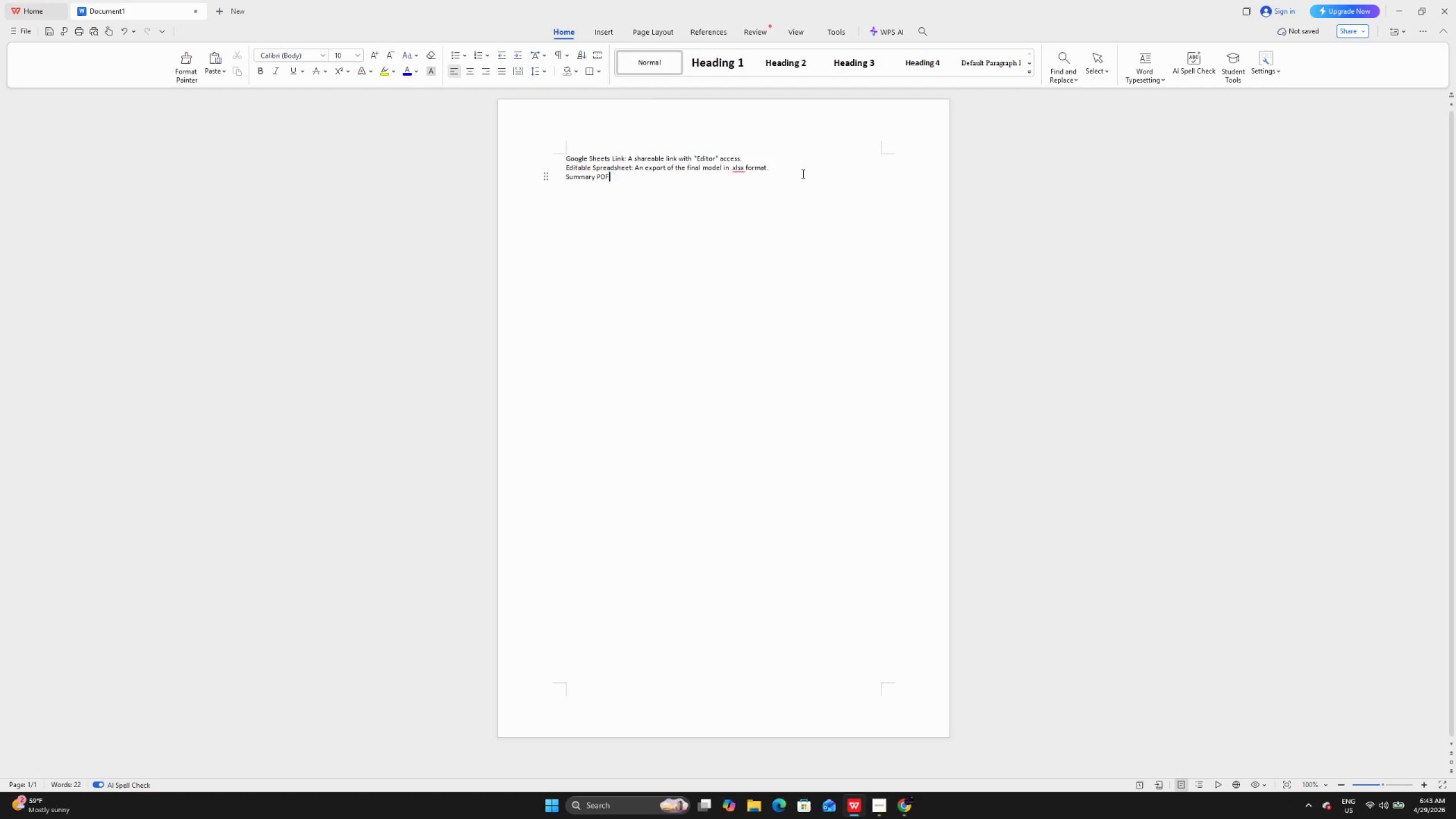 
left_click_drag(start_coordinate=[809, 172], to_coordinate=[634, 170])
 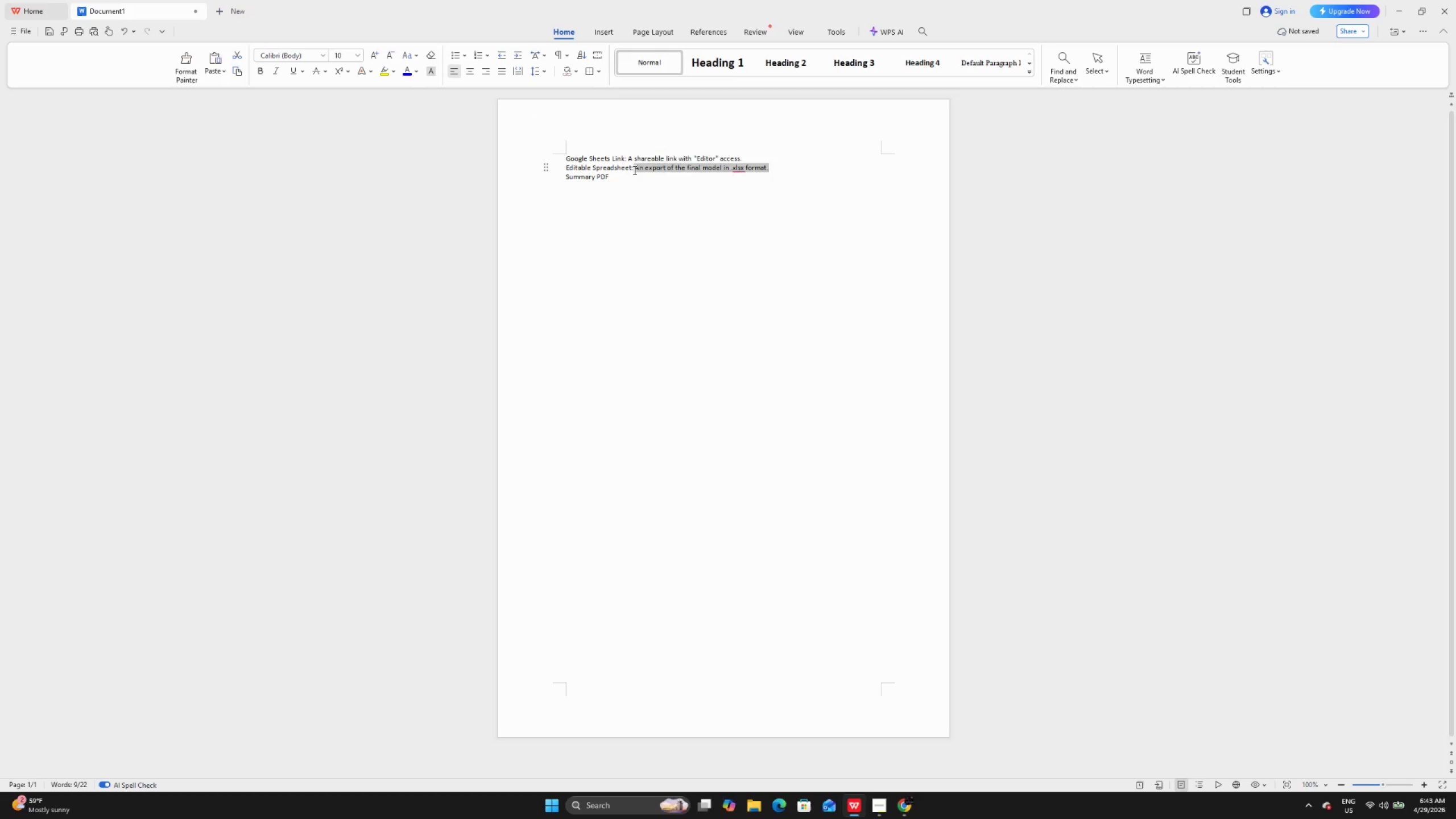 
key(Backspace)
 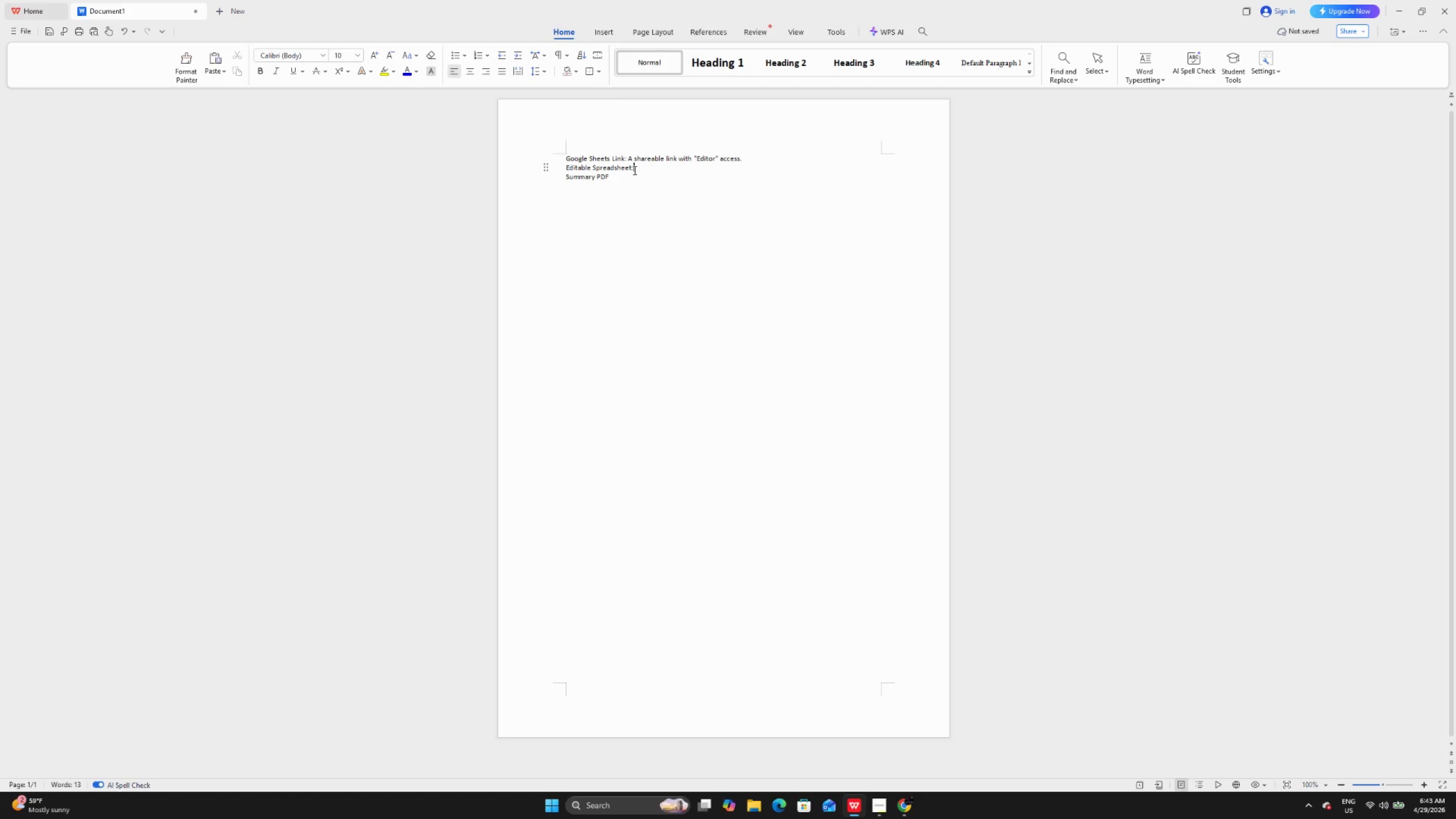 
key(Backspace)
 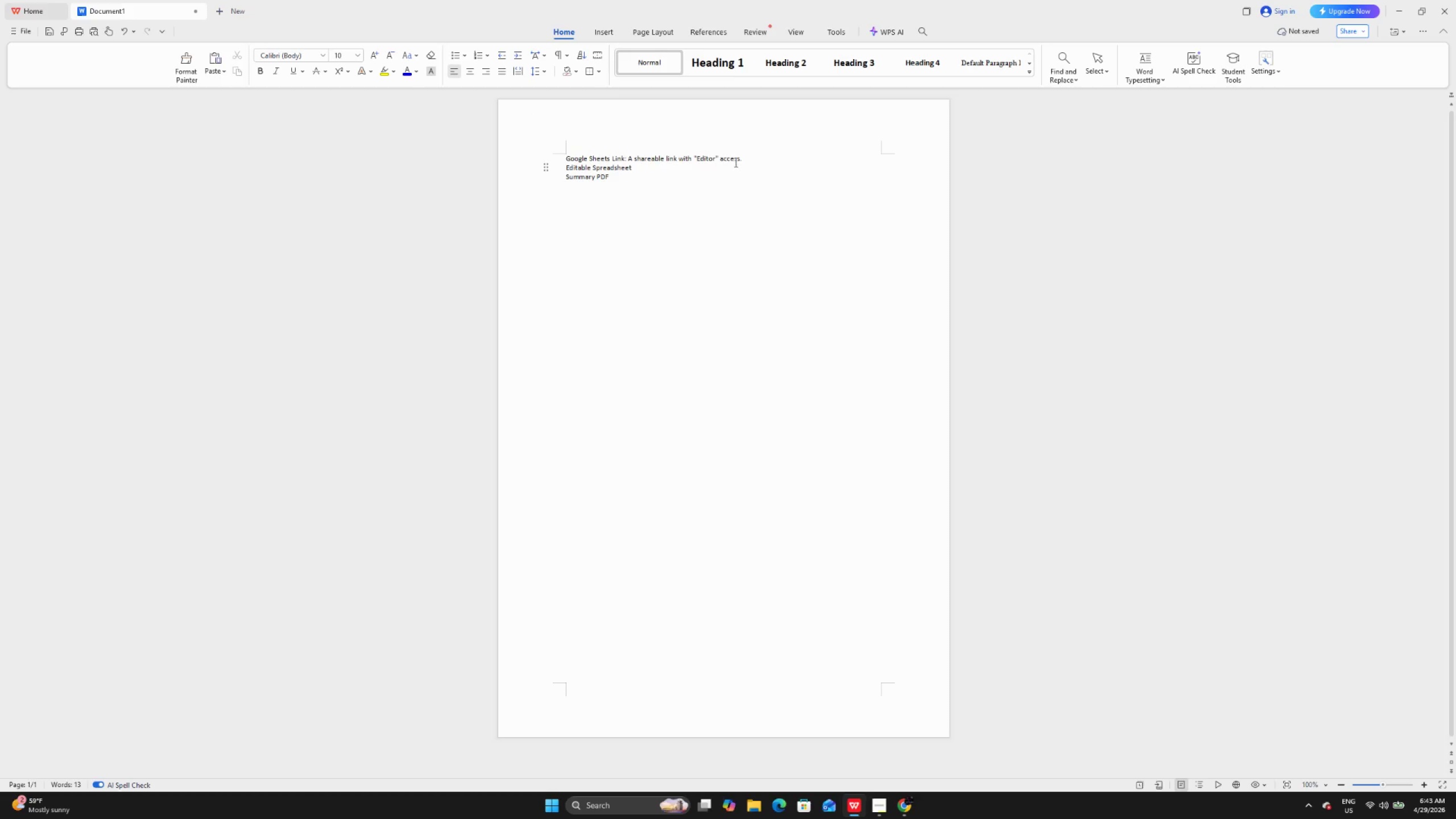 
left_click([748, 157])
 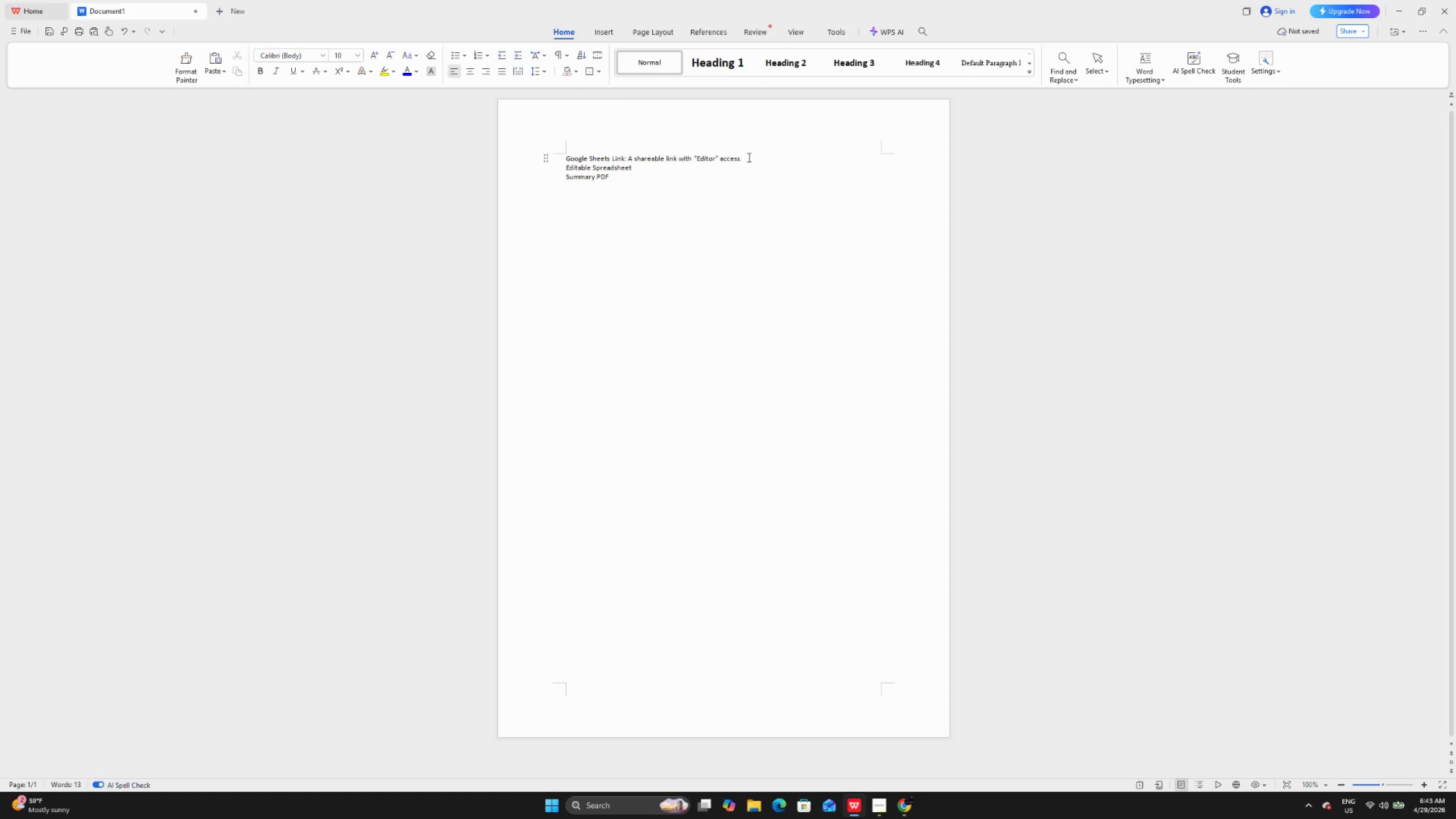 
hold_key(key=Backspace, duration=1.51)
 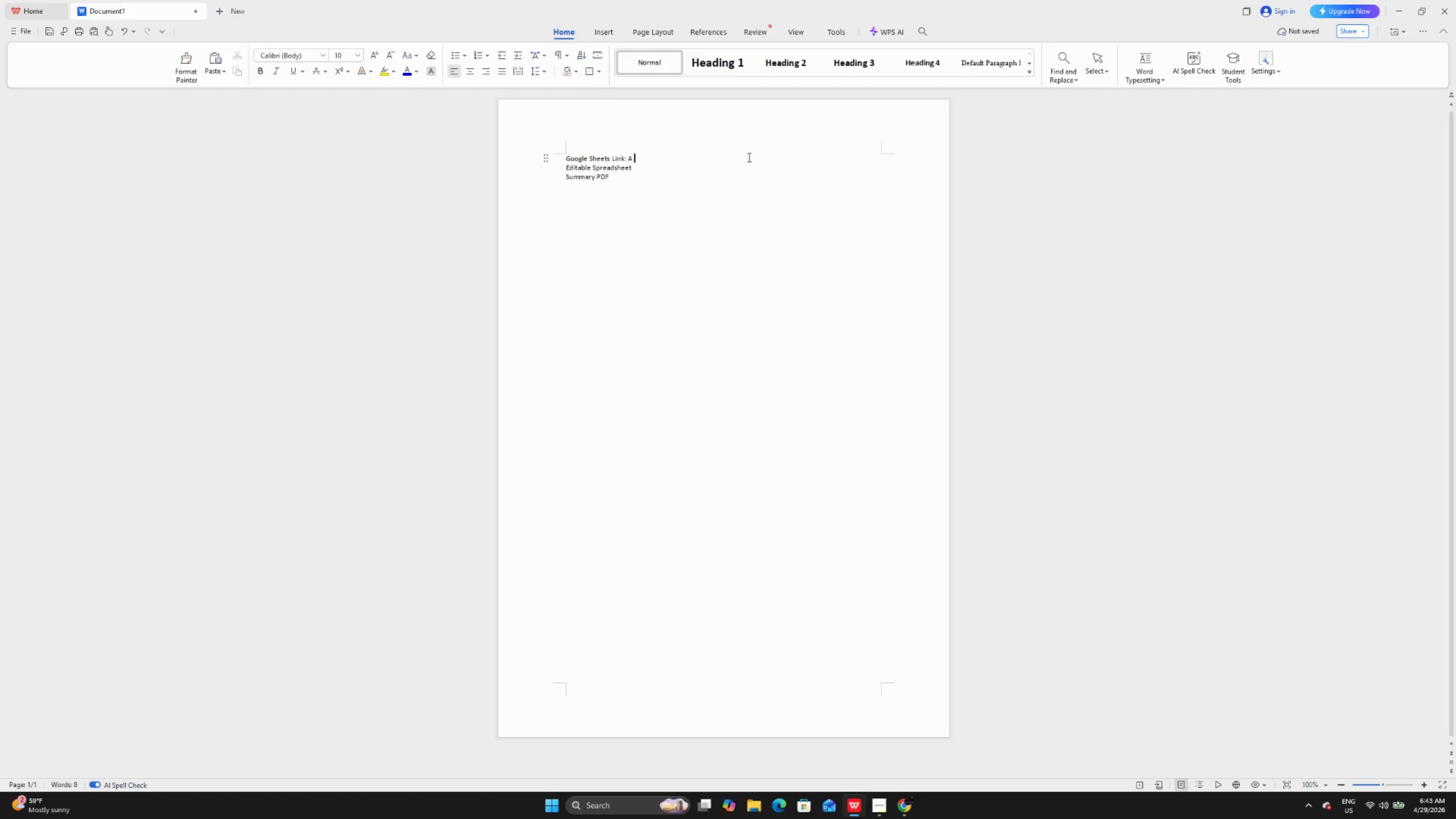 
key(Backspace)
 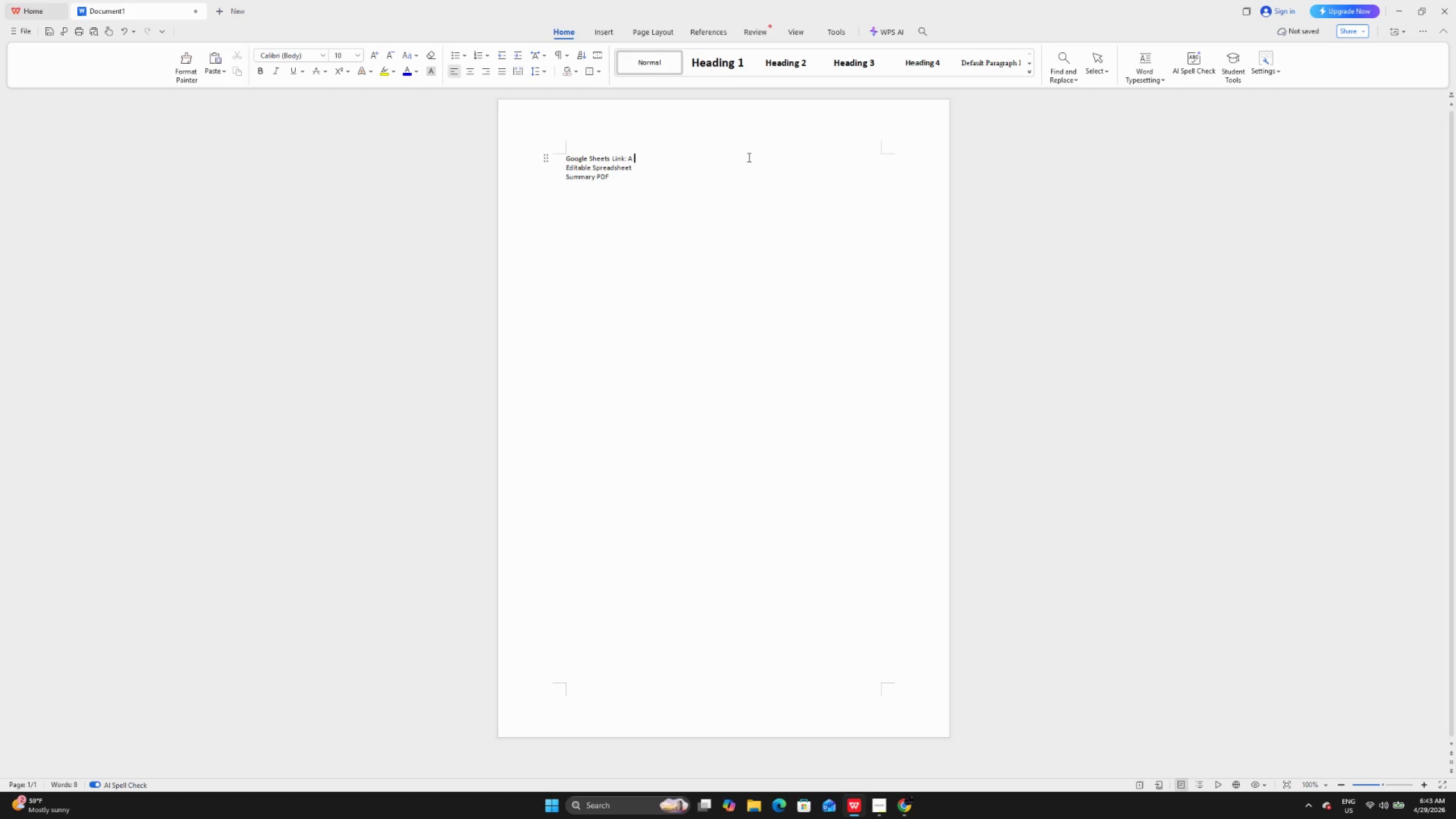 
key(Backspace)
 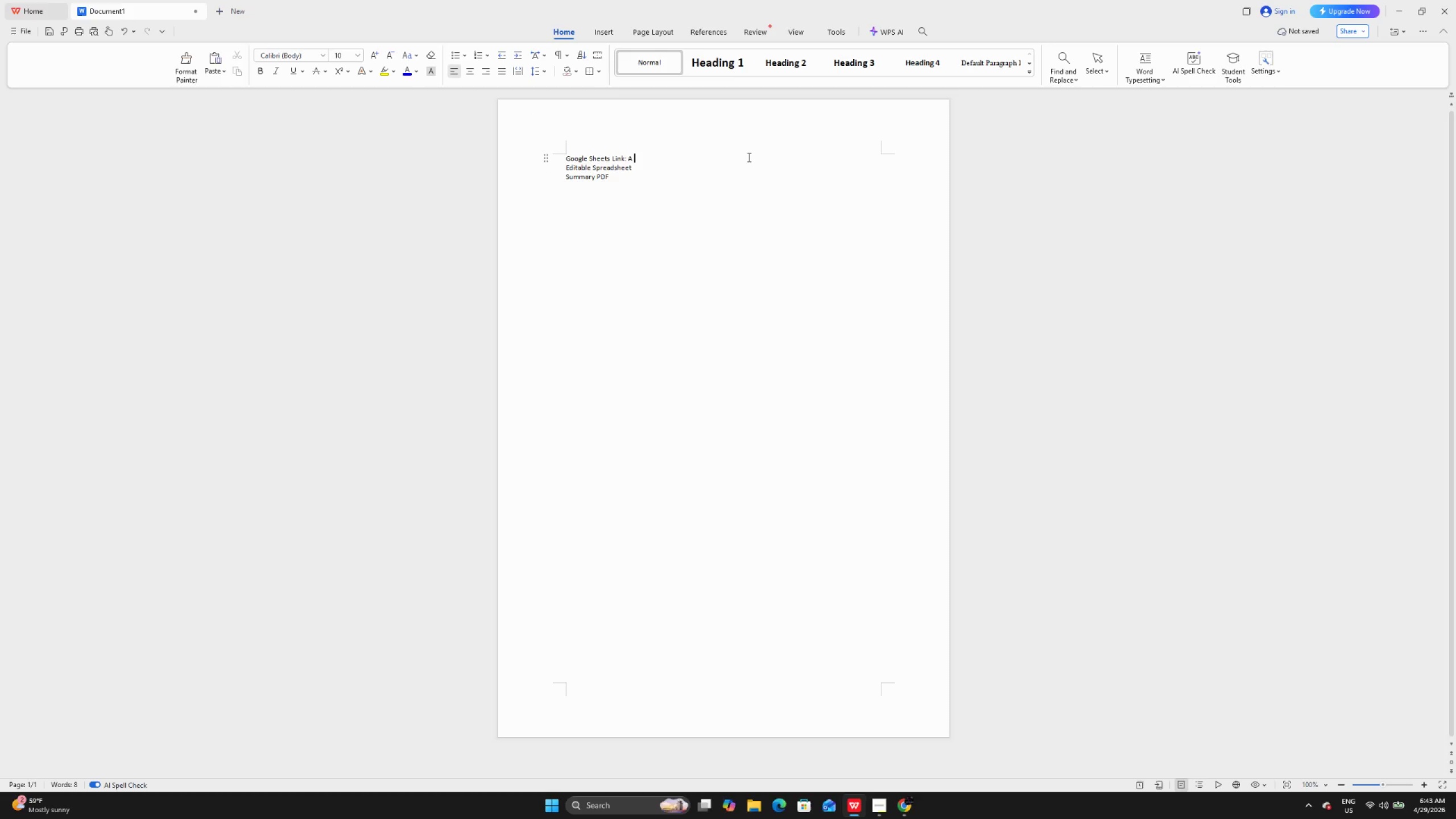 
key(Backspace)
 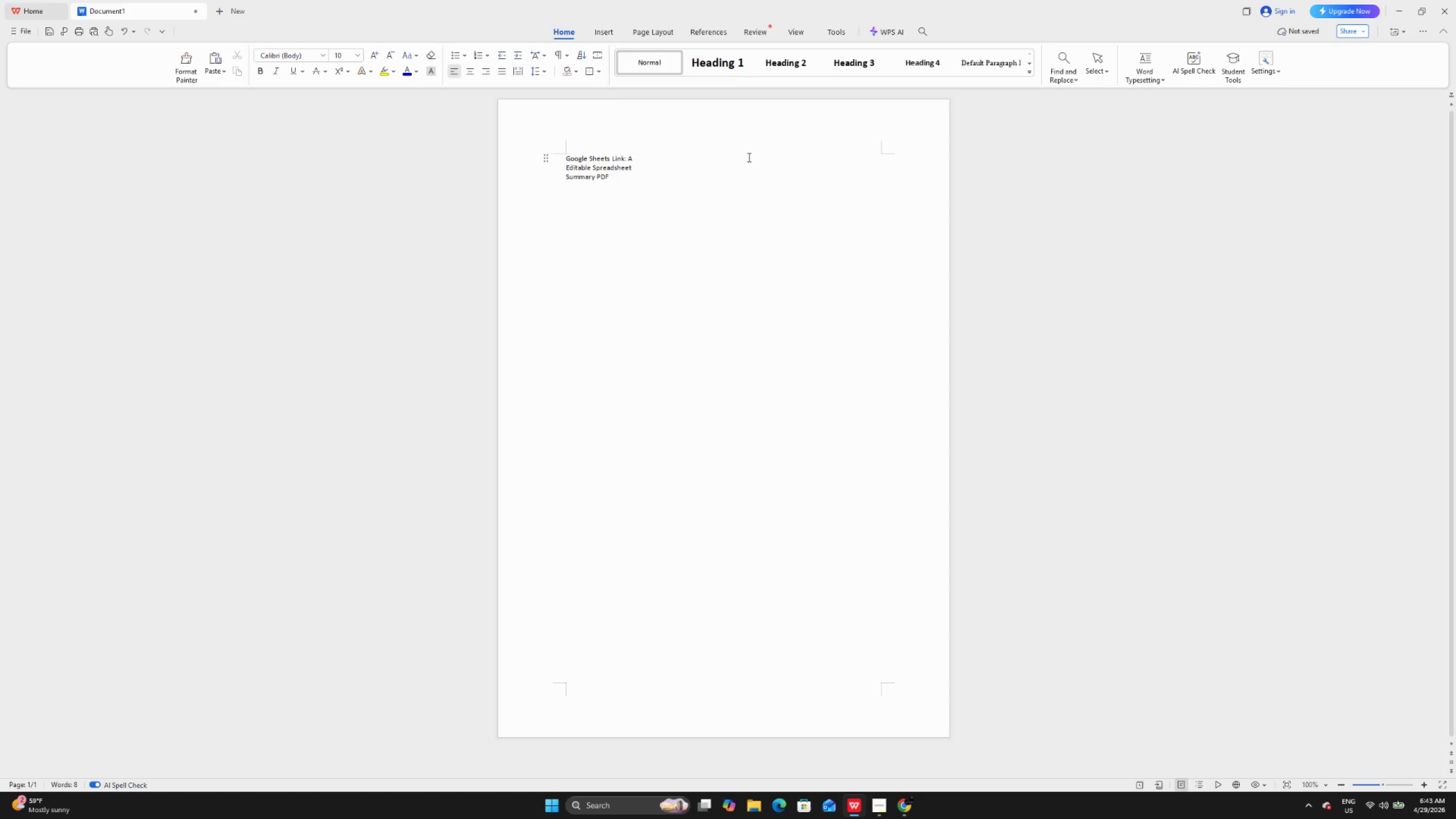 
key(Backspace)
 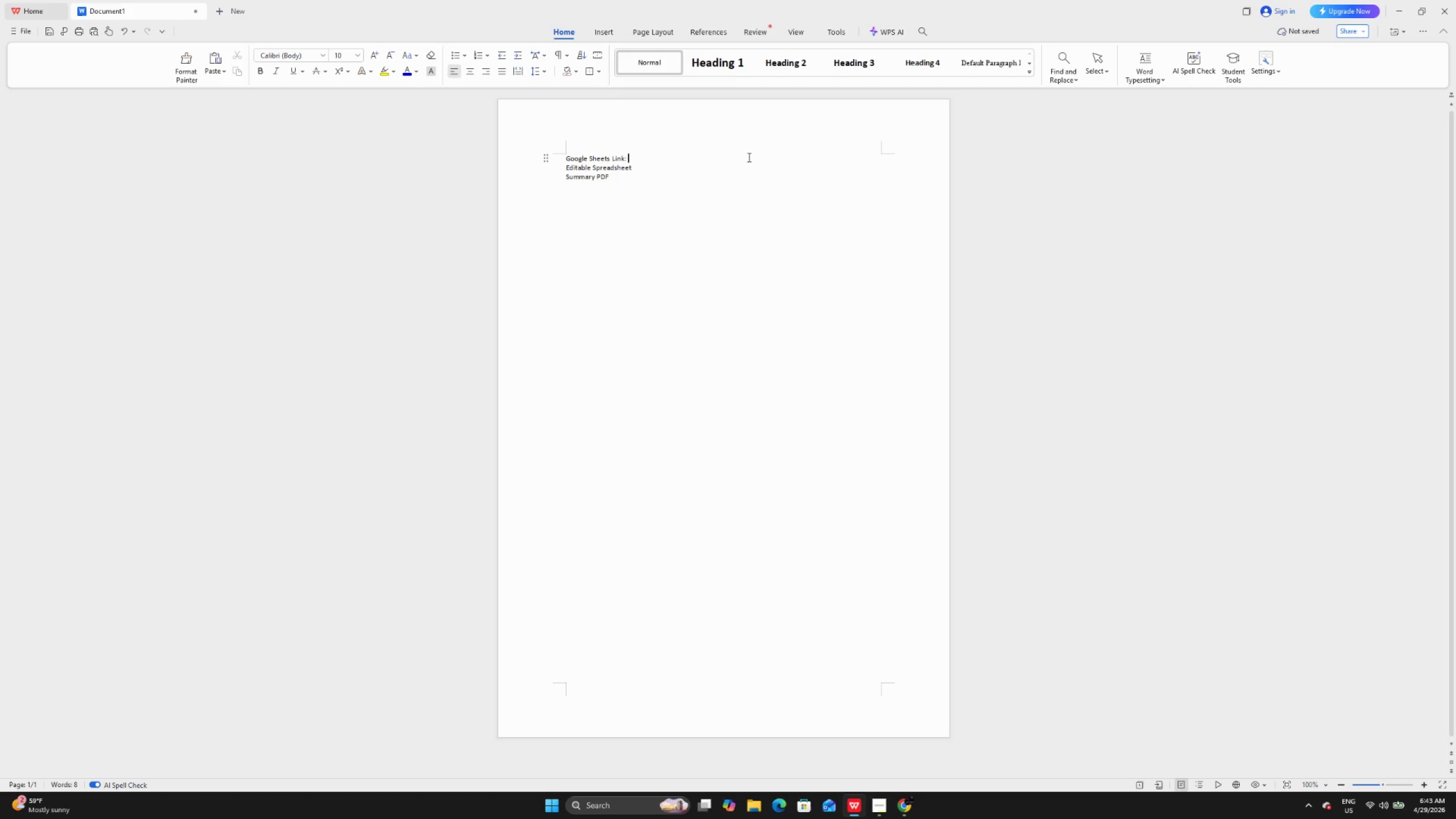 
key(Backspace)
 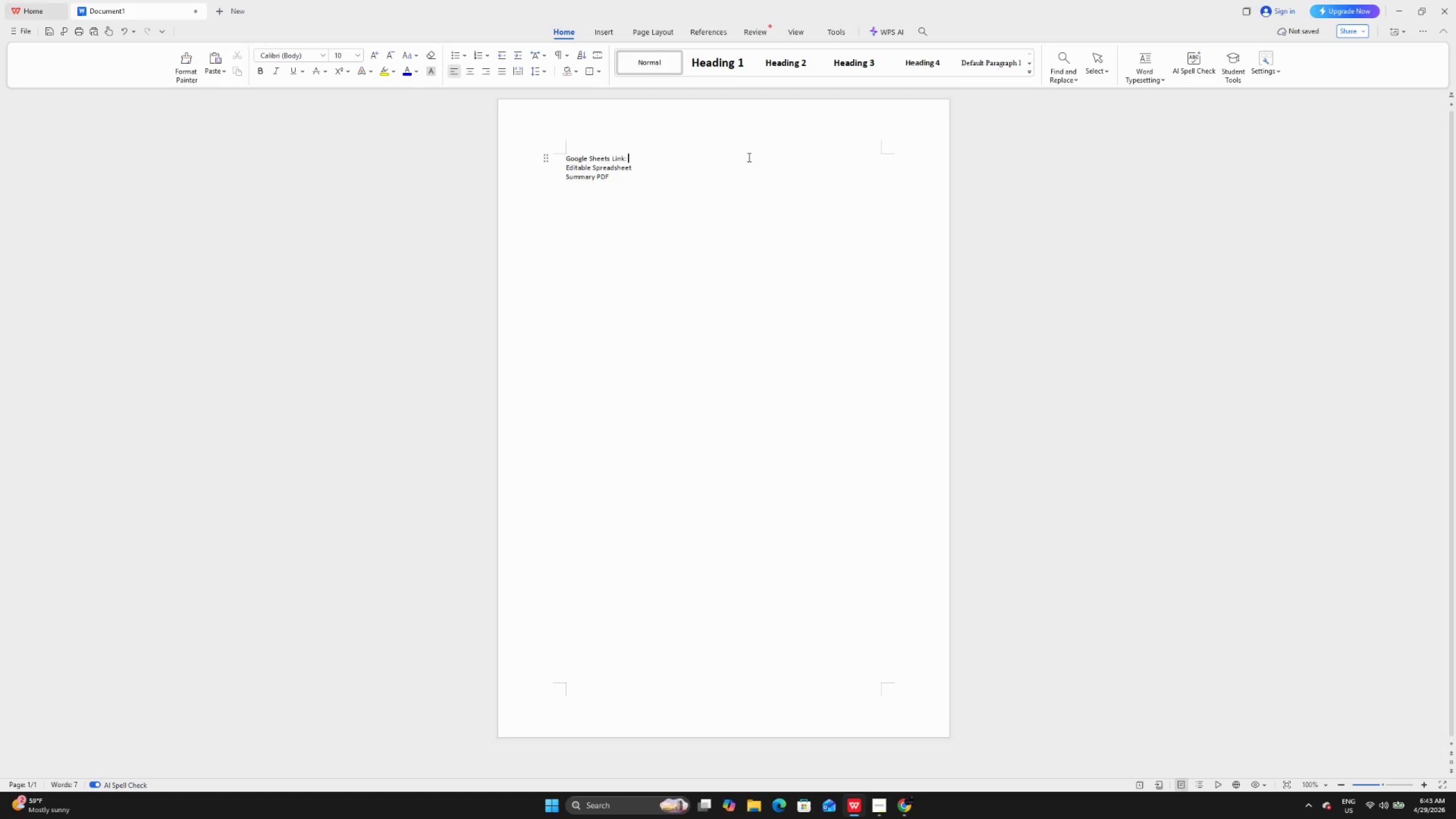 
key(Backspace)
 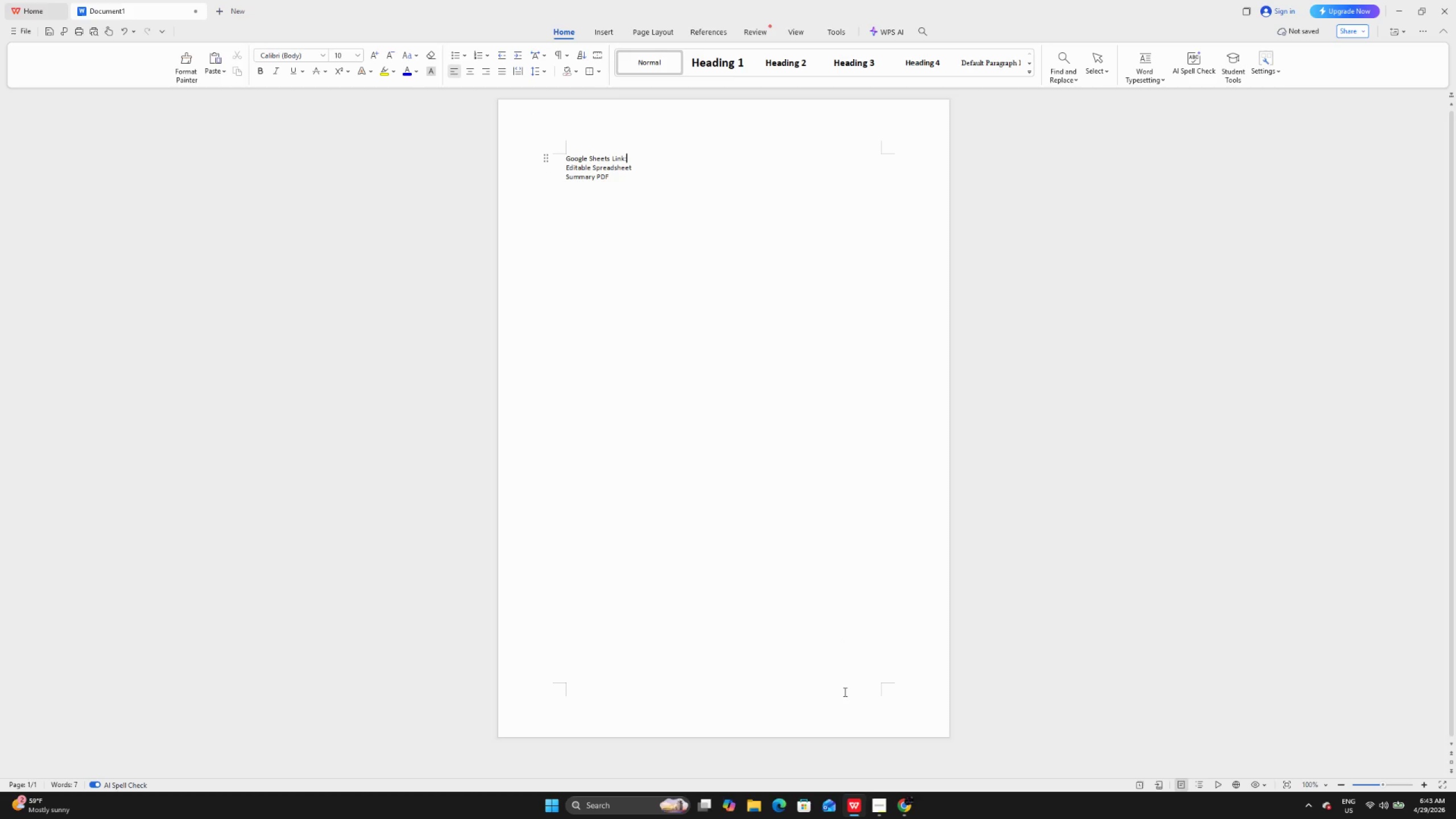 